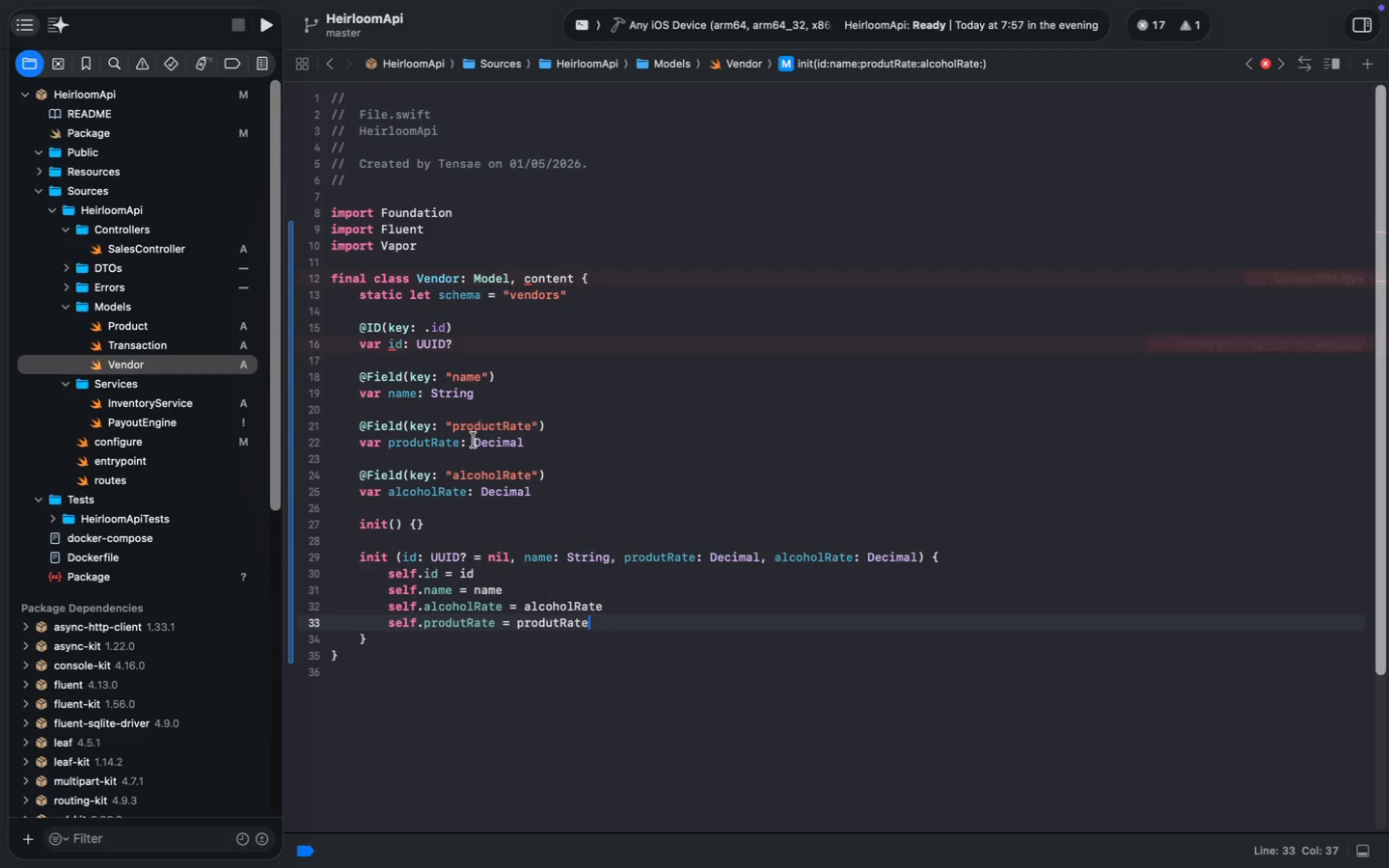 
key(Meta+S)
 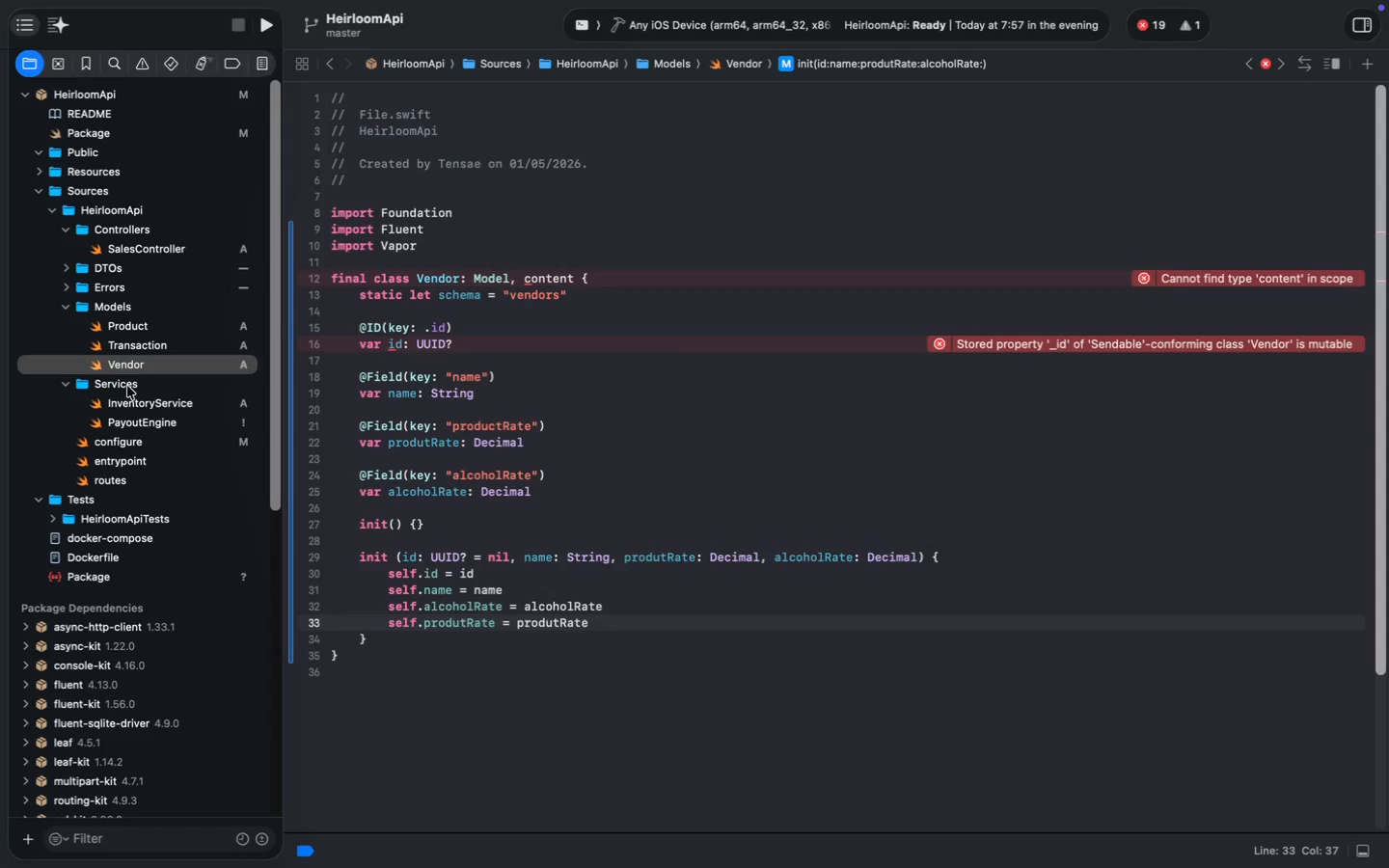 
wait(7.78)
 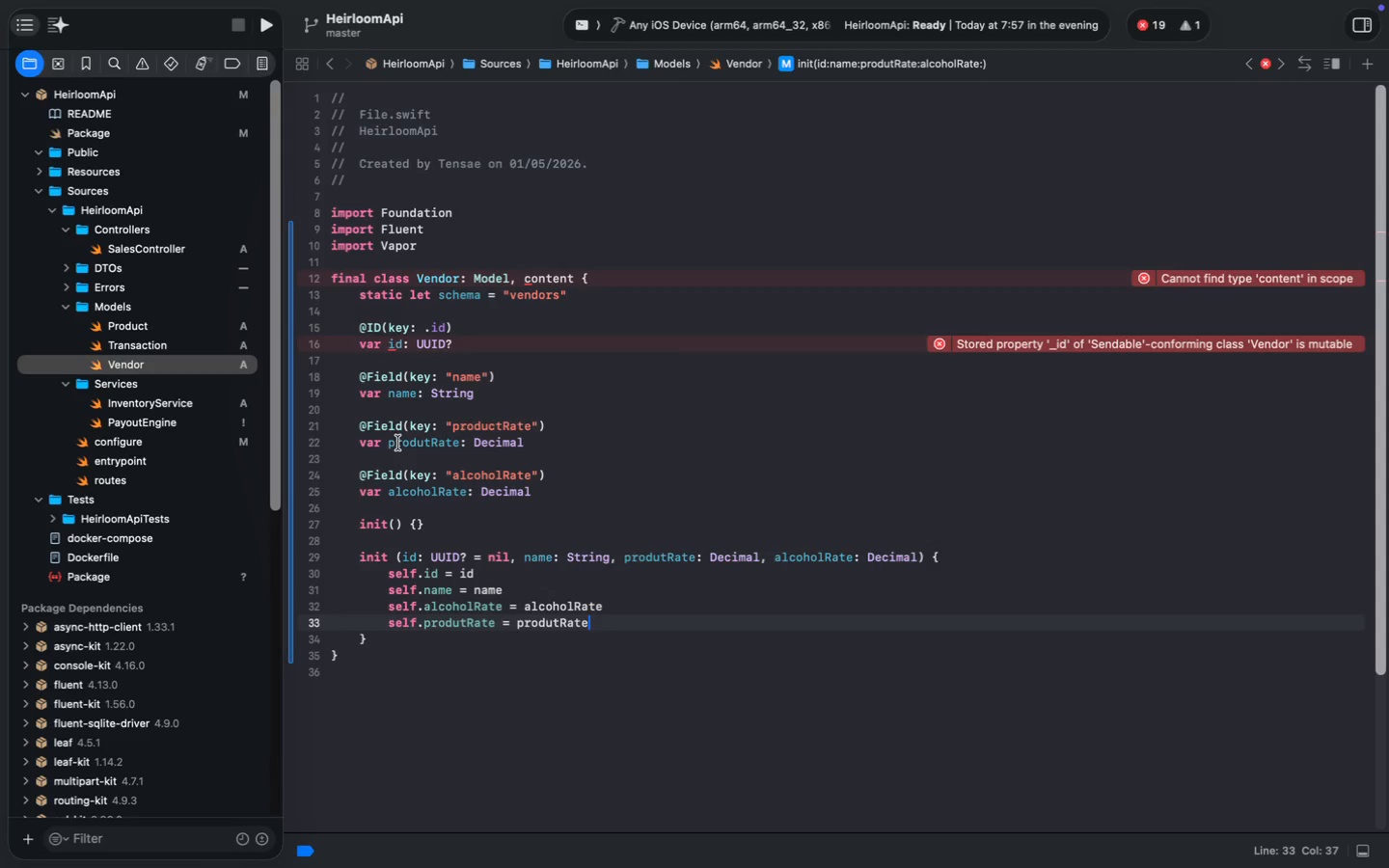 
left_click([532, 282])
 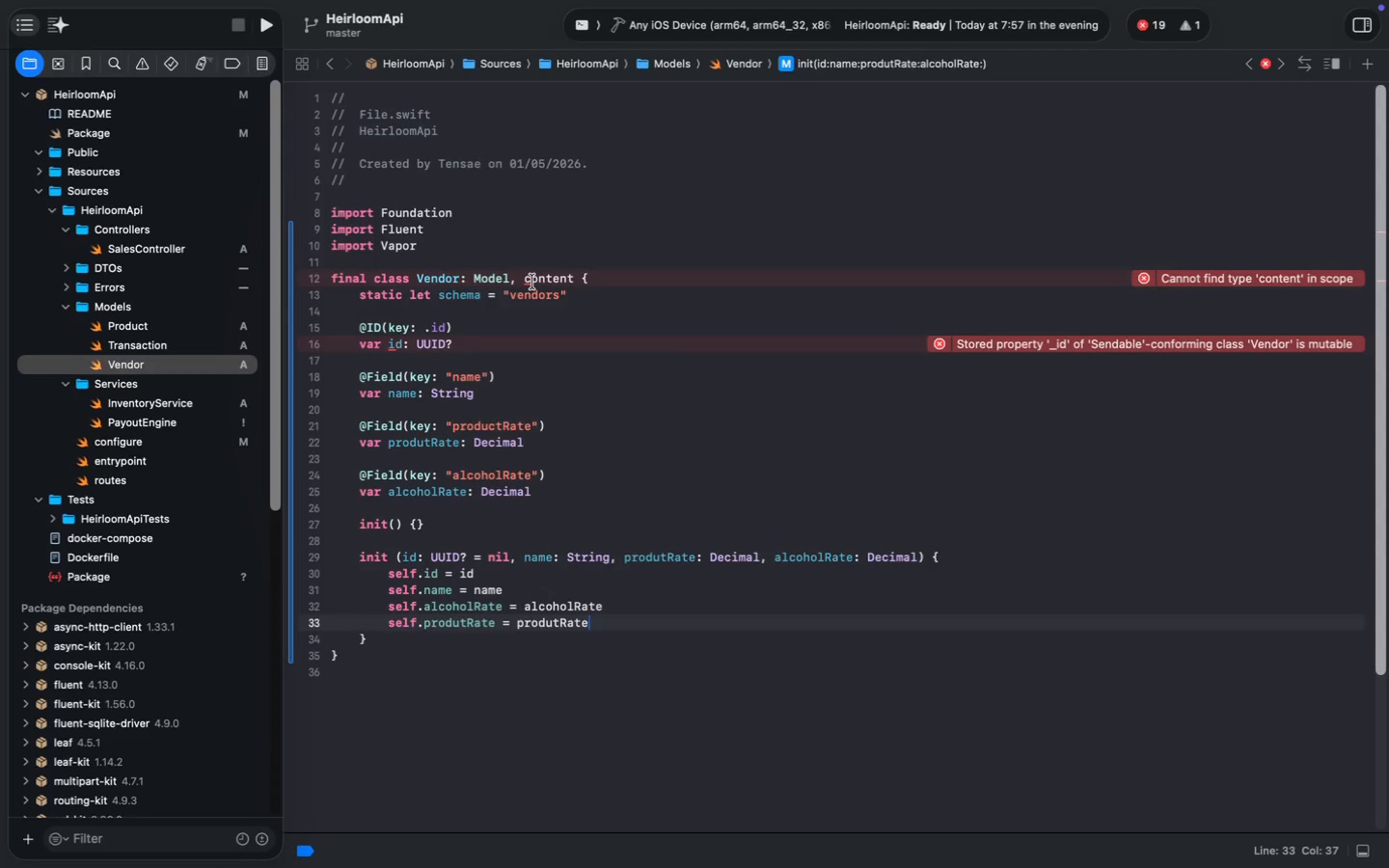 
key(Backspace)
 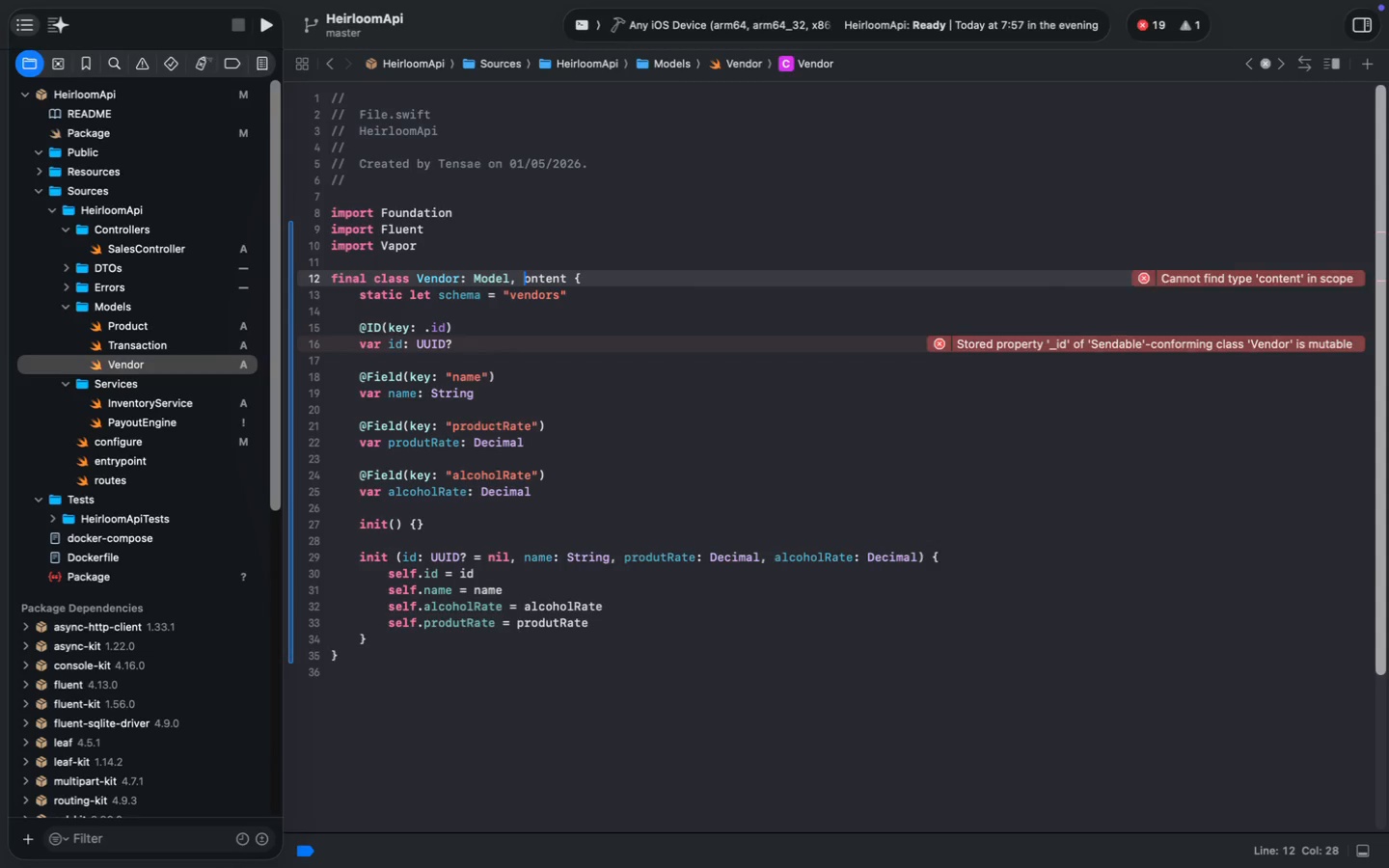 
hold_key(key=ShiftRight, duration=0.72)
 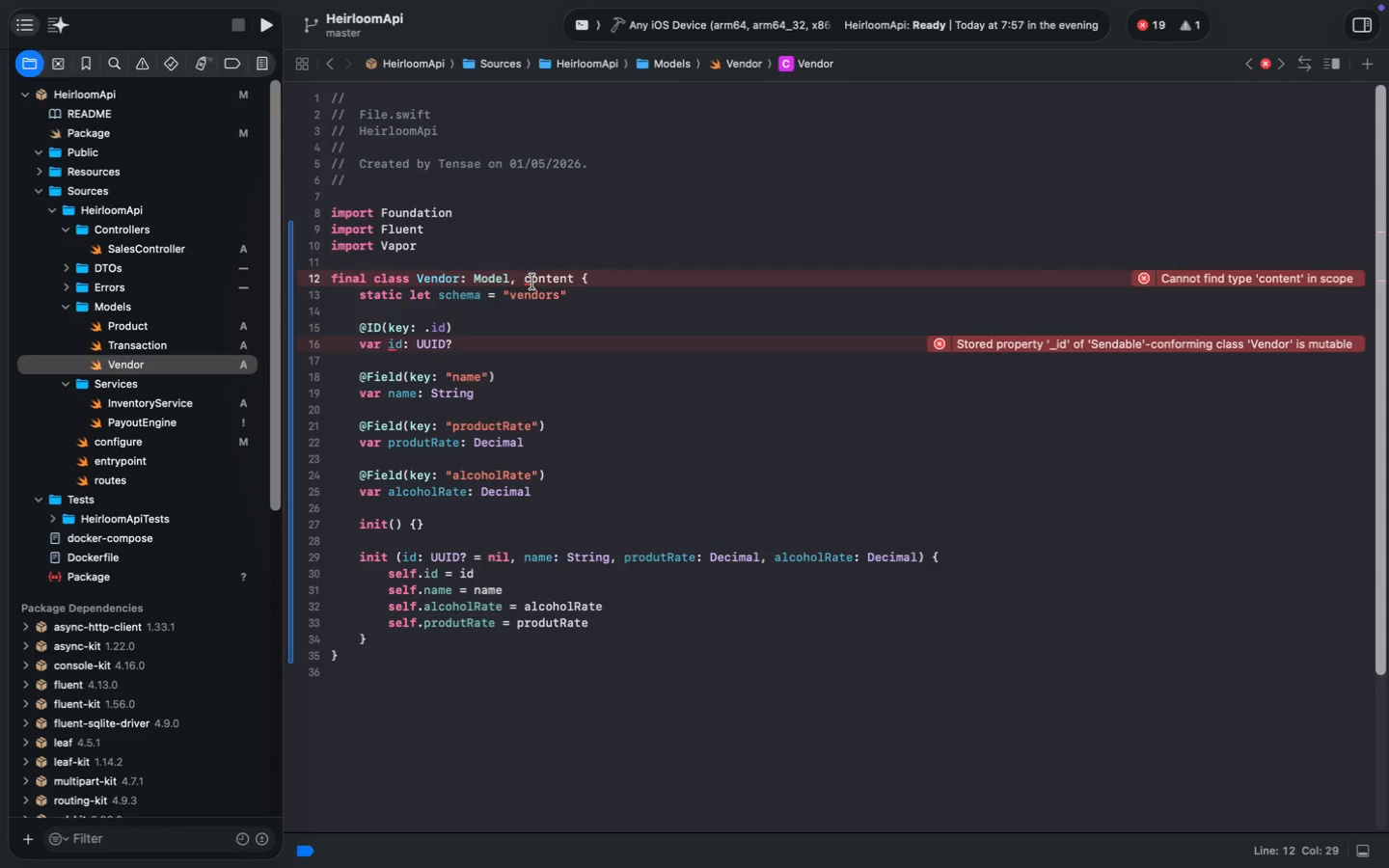 
key(Shift+C)
 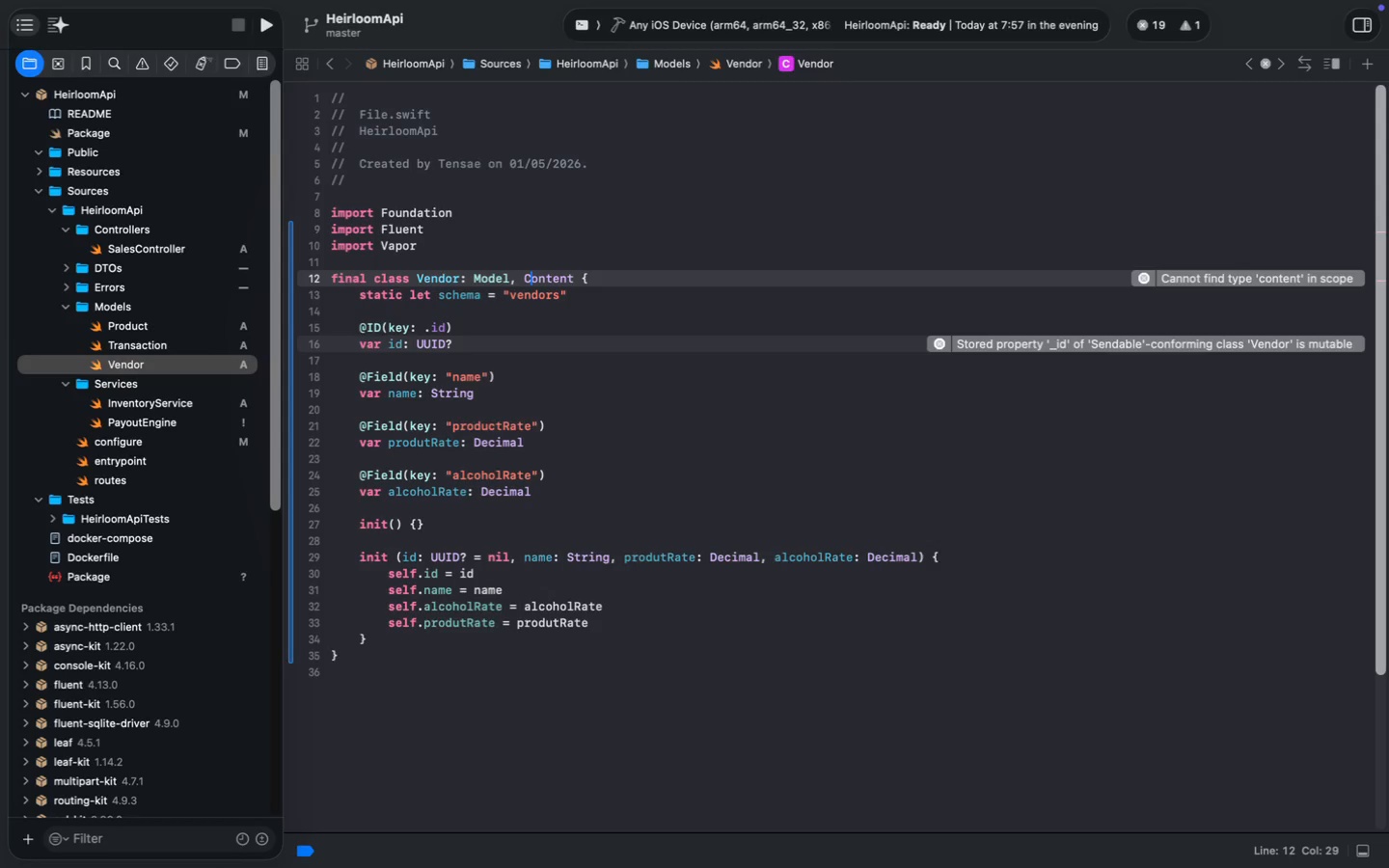 
key(Meta+S)
 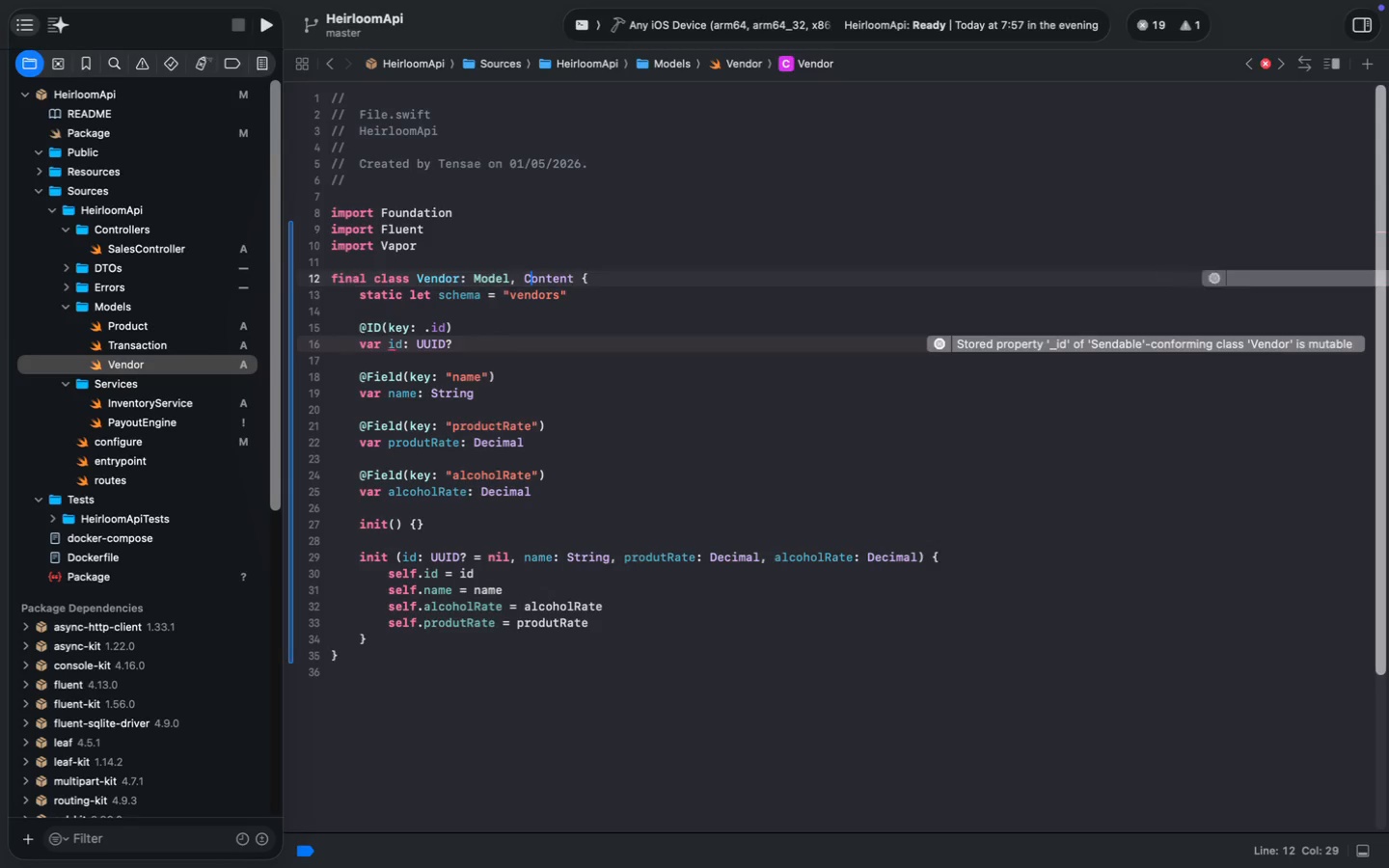 
key(Meta+S)
 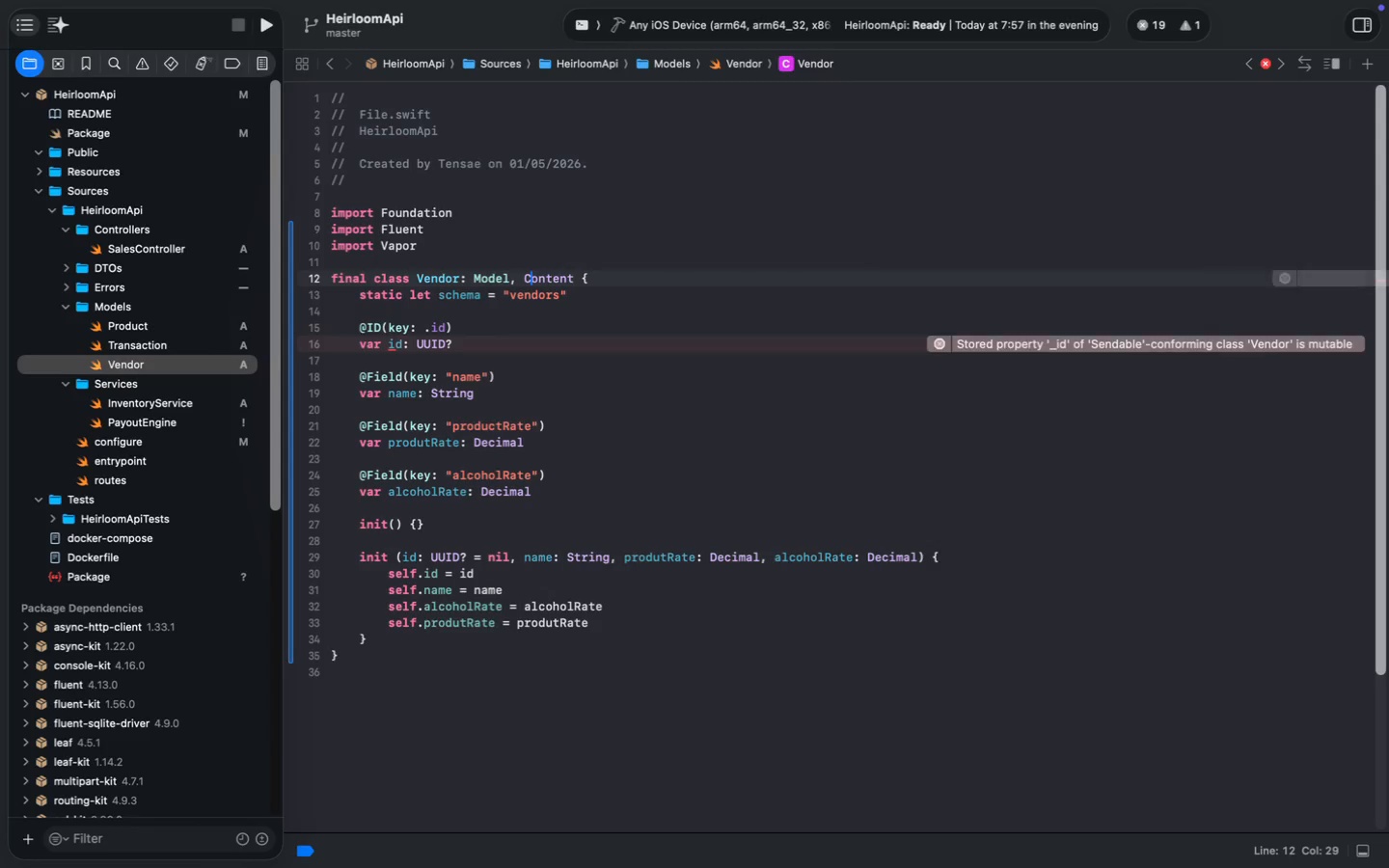 
key(Meta+S)
 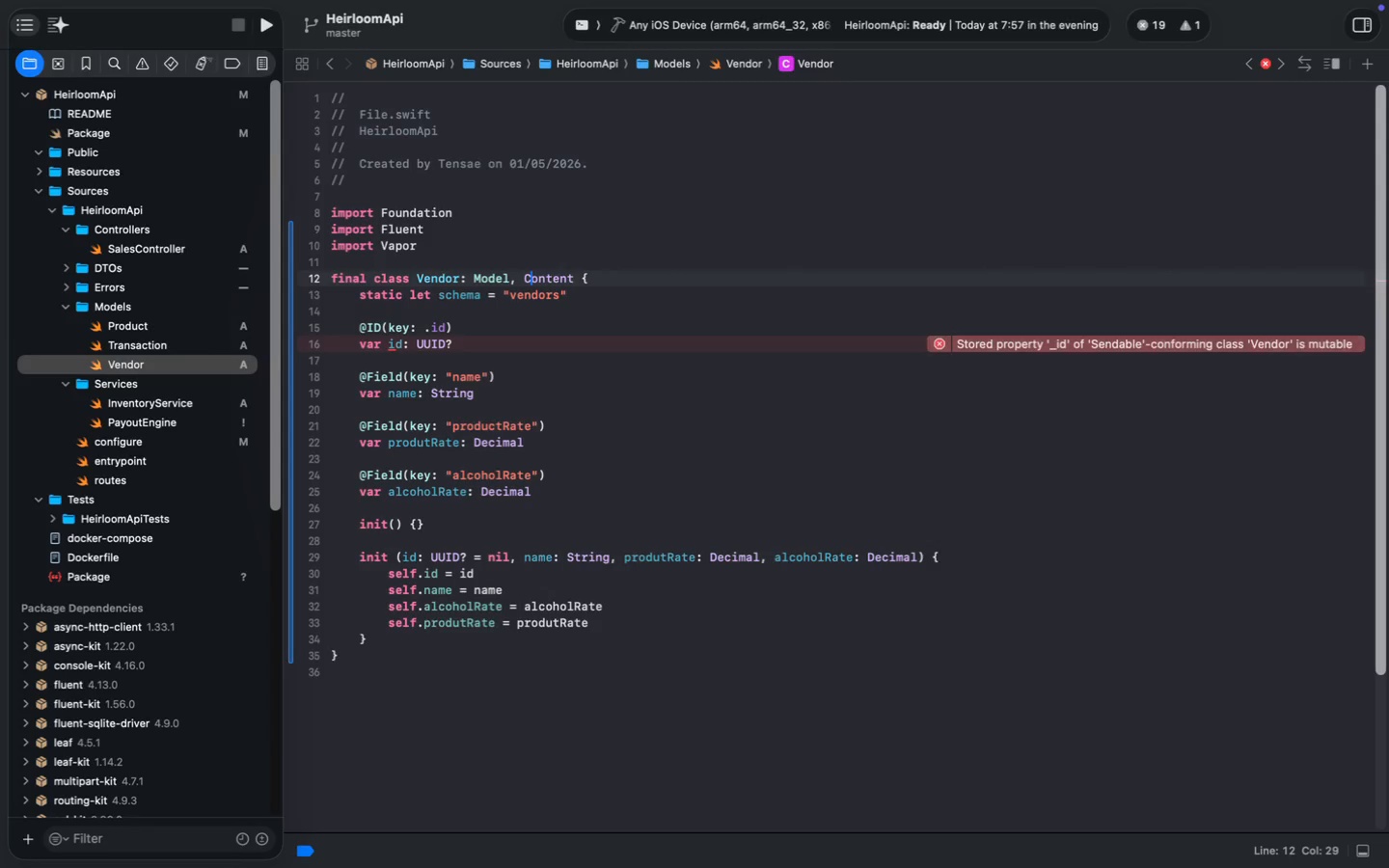 
key(Meta+S)
 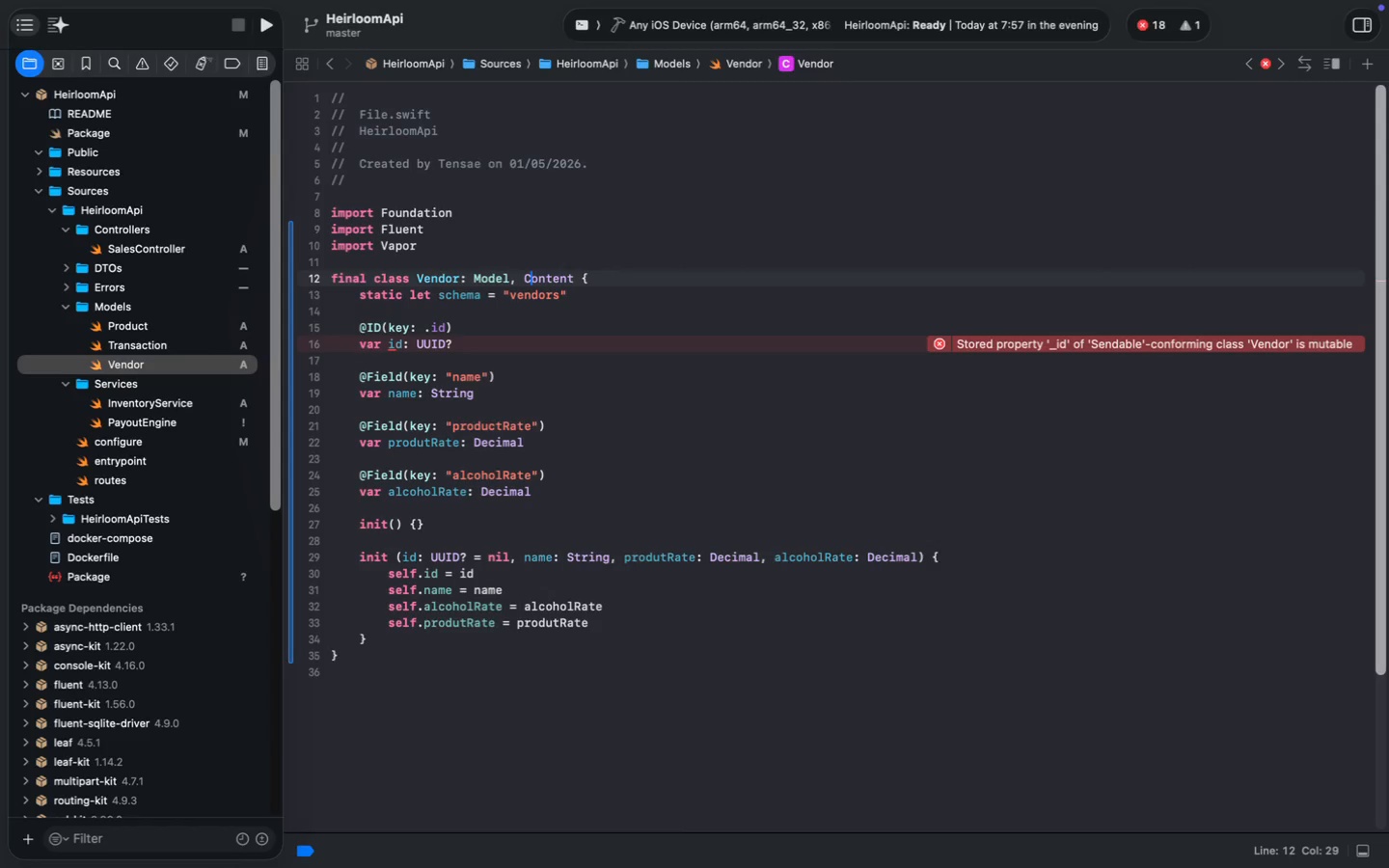 
key(Meta+S)
 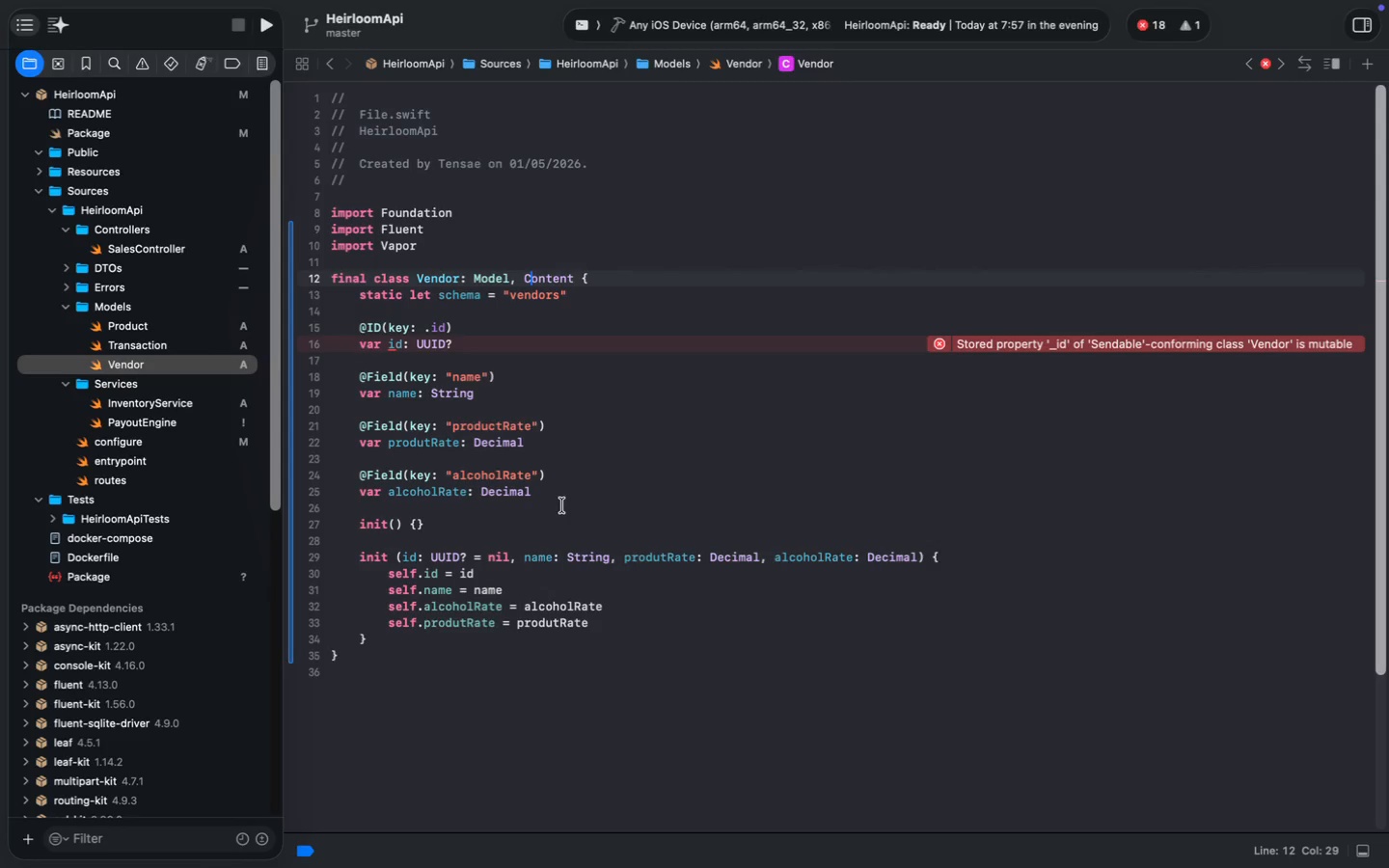 
left_click([472, 347])
 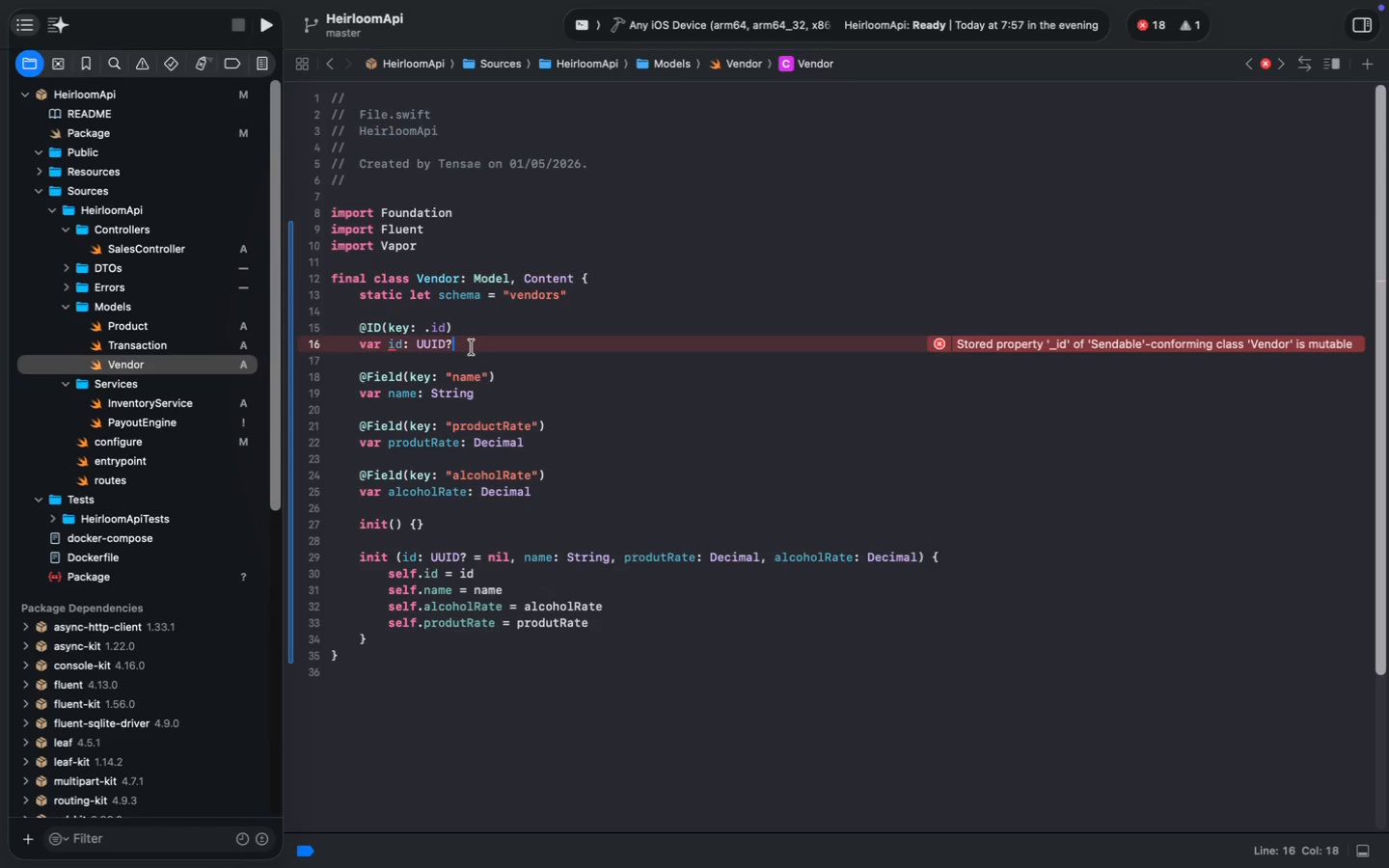 
key(Backspace)
 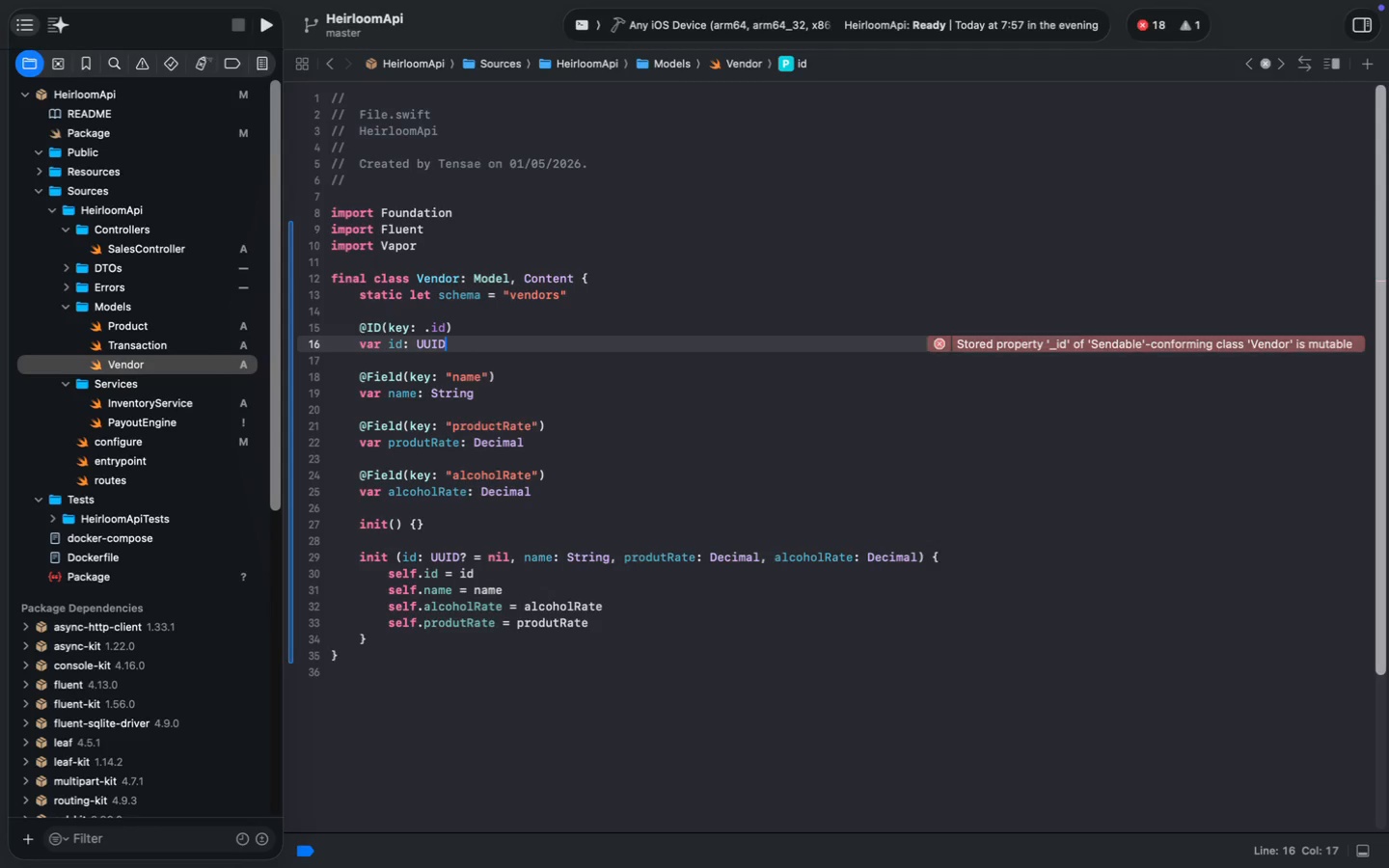 
key(Meta+S)
 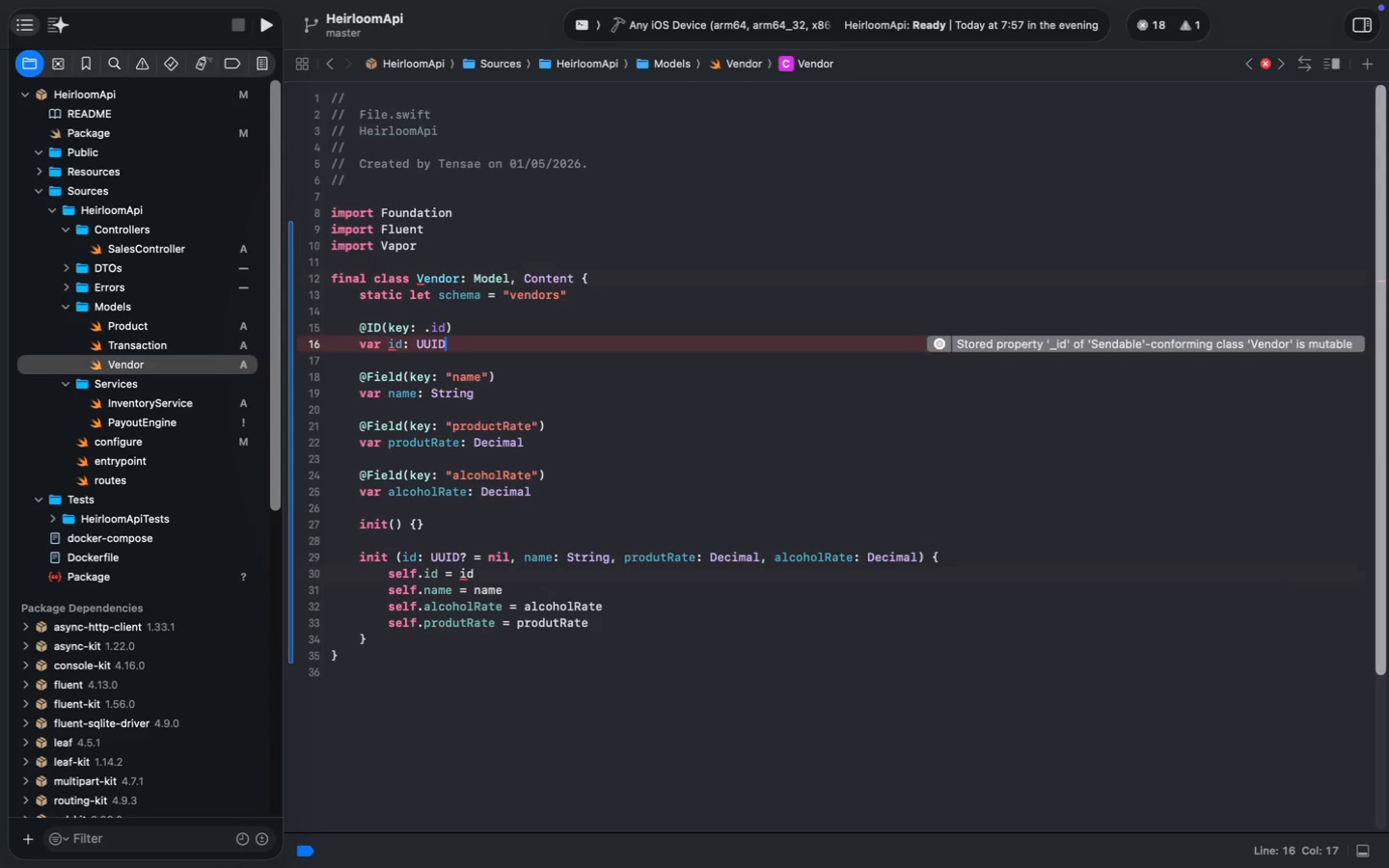 
key(Meta+S)
 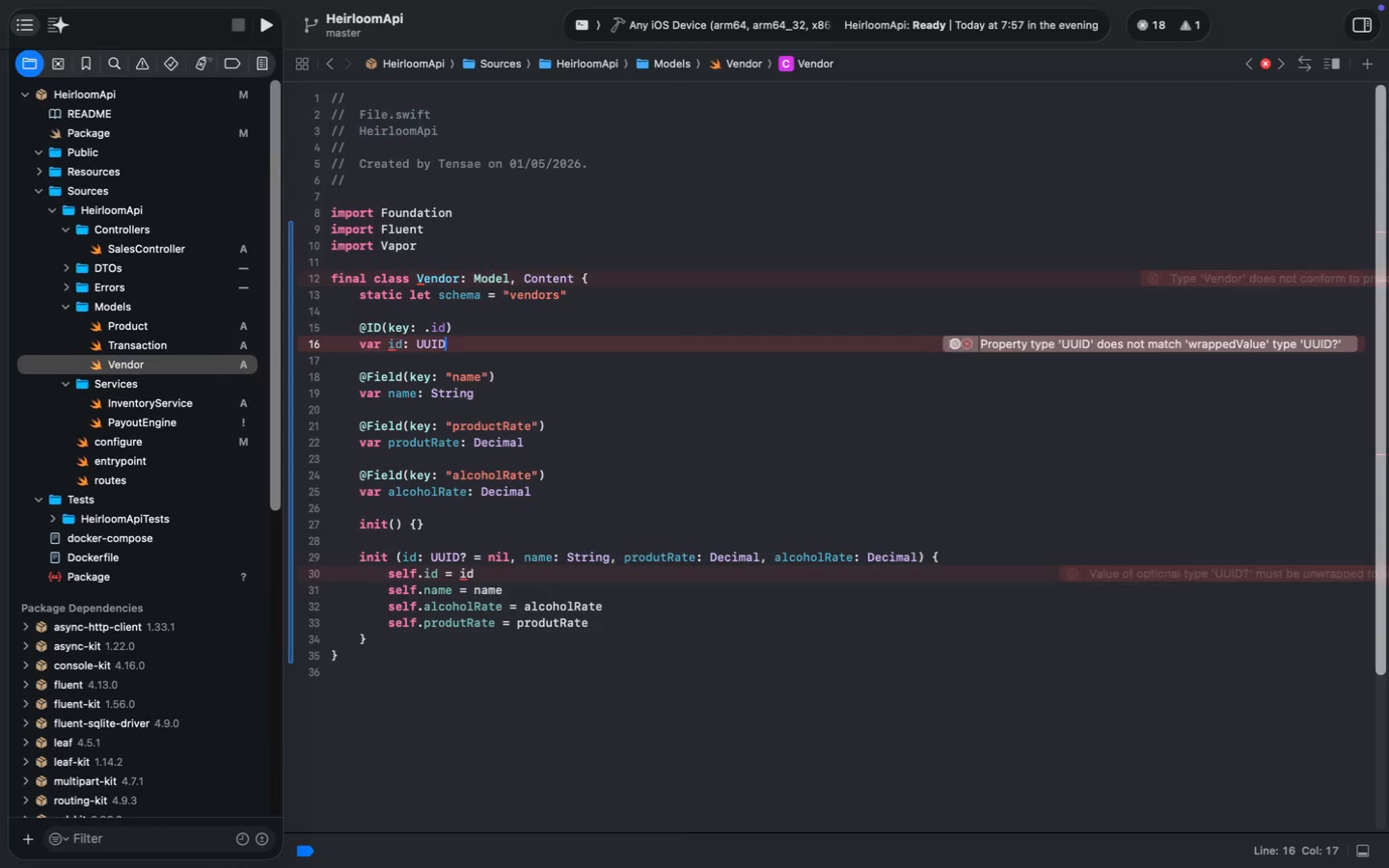 
key(Meta+S)
 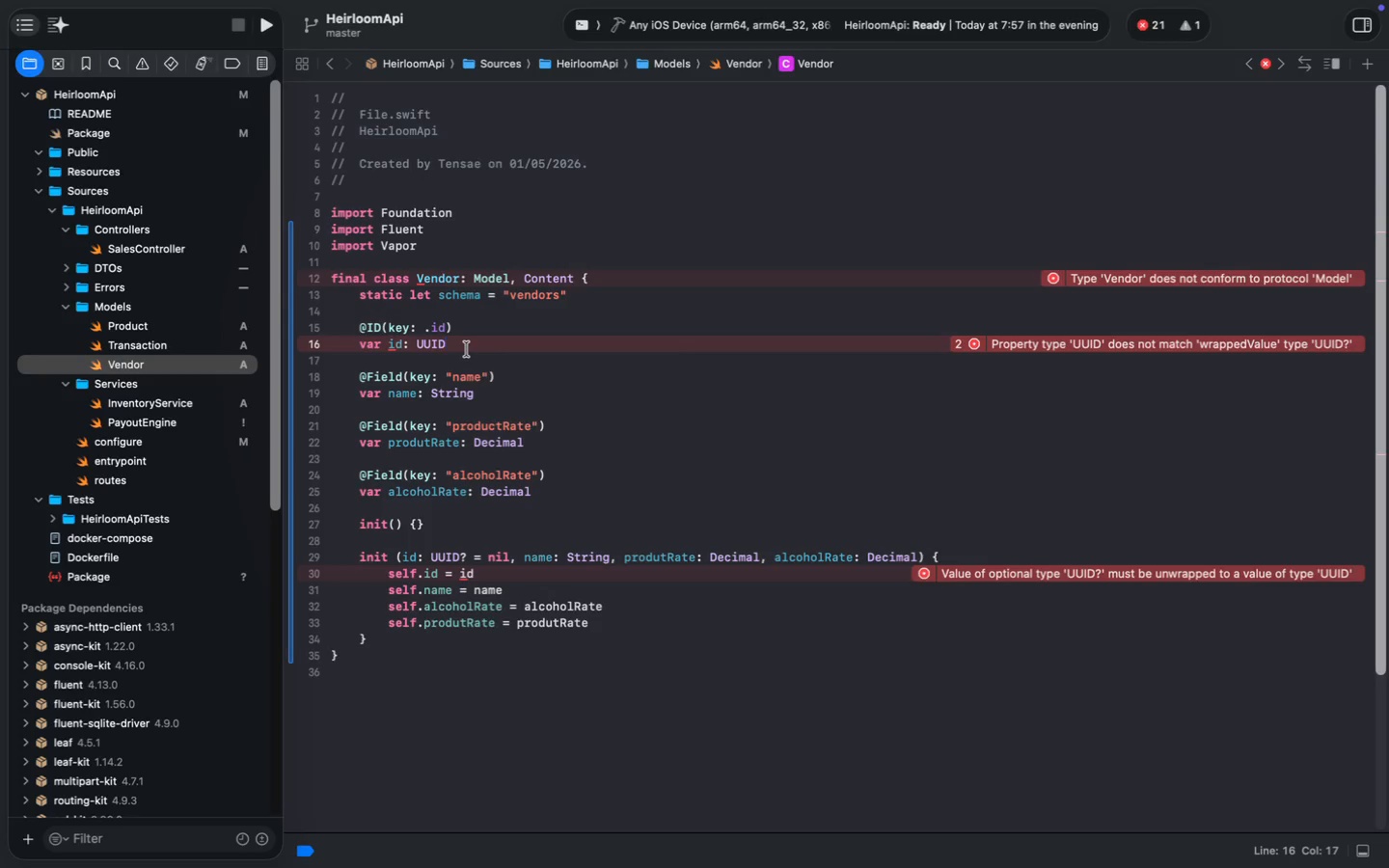 
wait(5.88)
 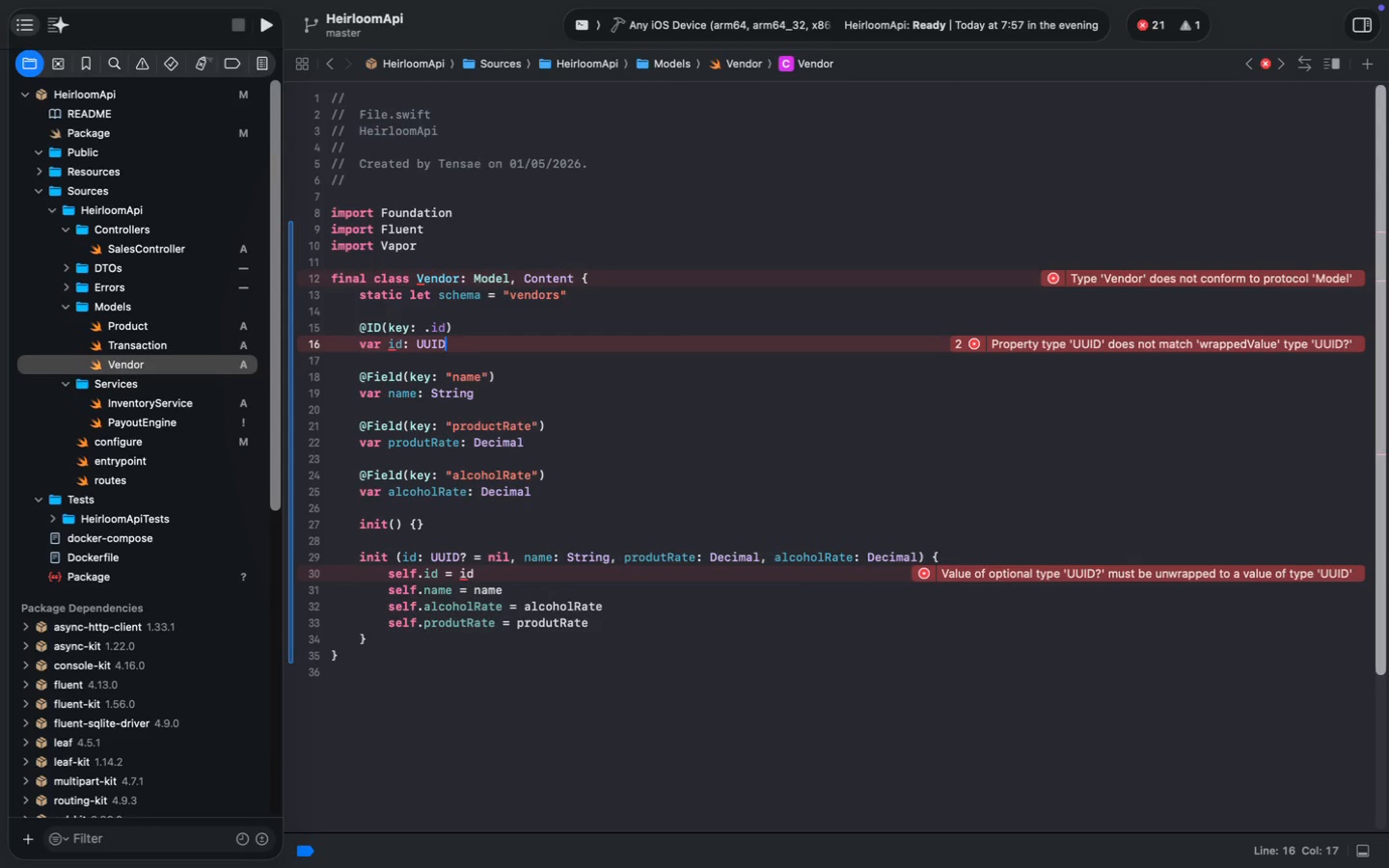 
left_click([508, 556])
 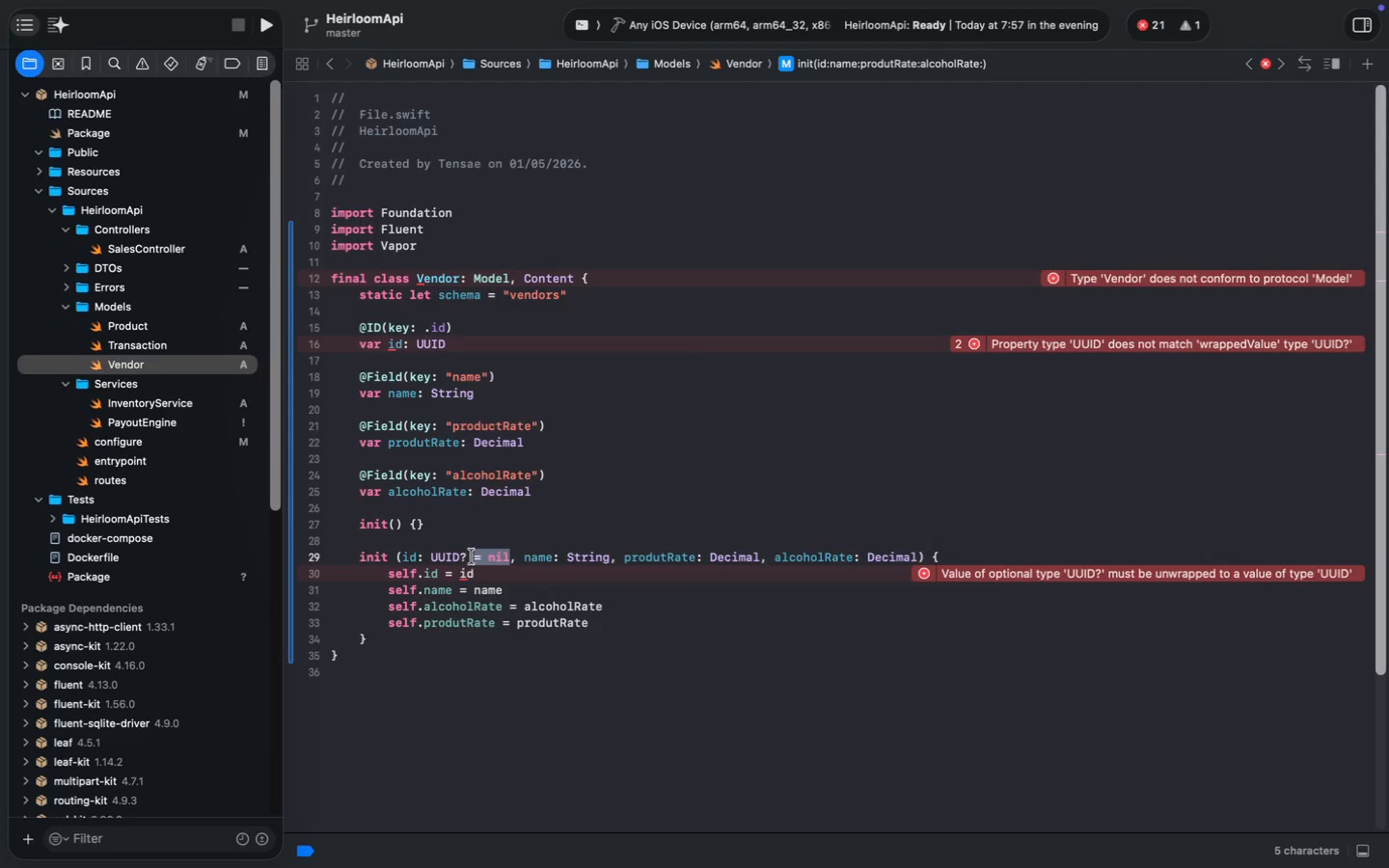 
left_click_drag(start_coordinate=[508, 557], to_coordinate=[462, 556])
 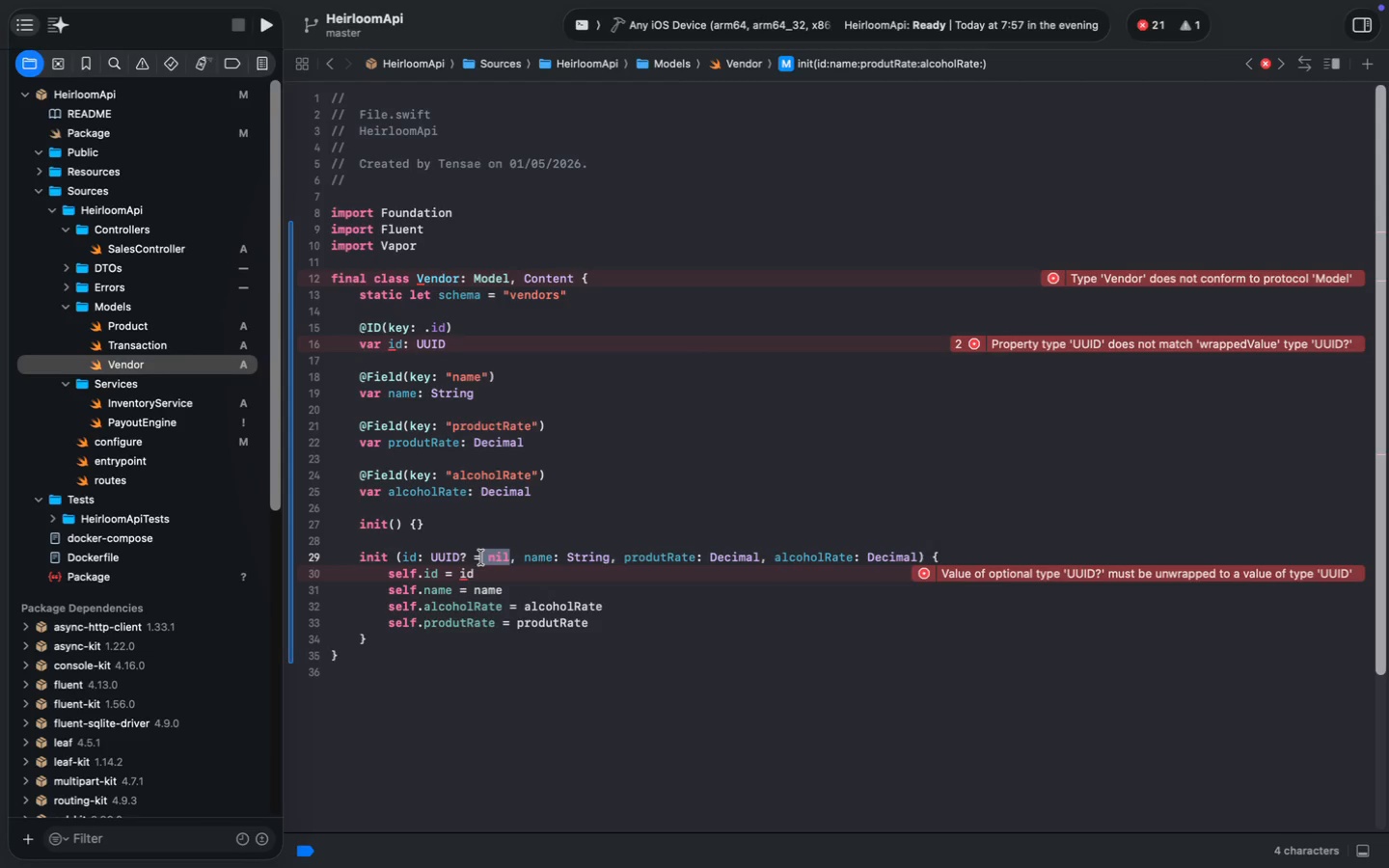 
key(Backspace)
 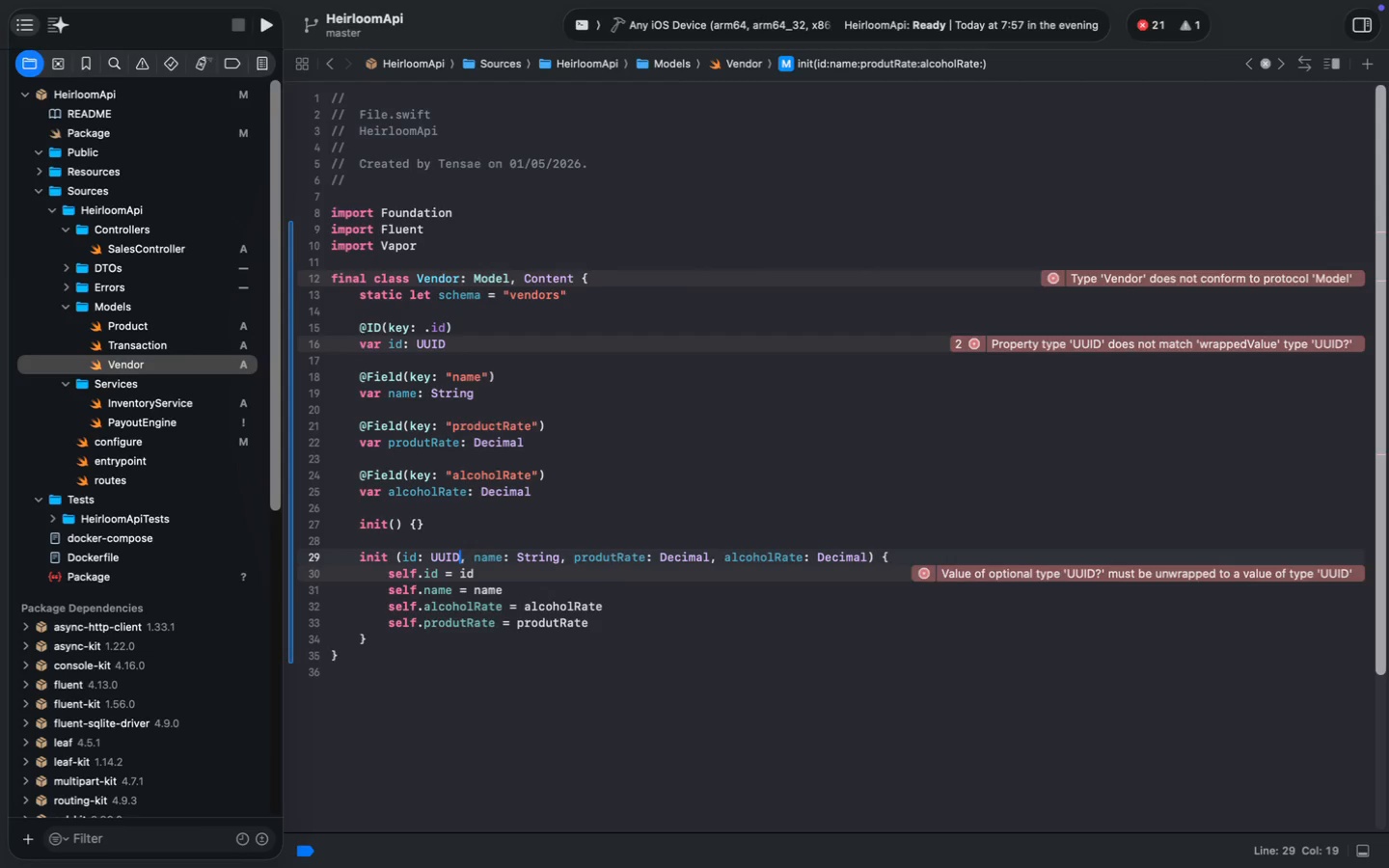 
key(Meta+S)
 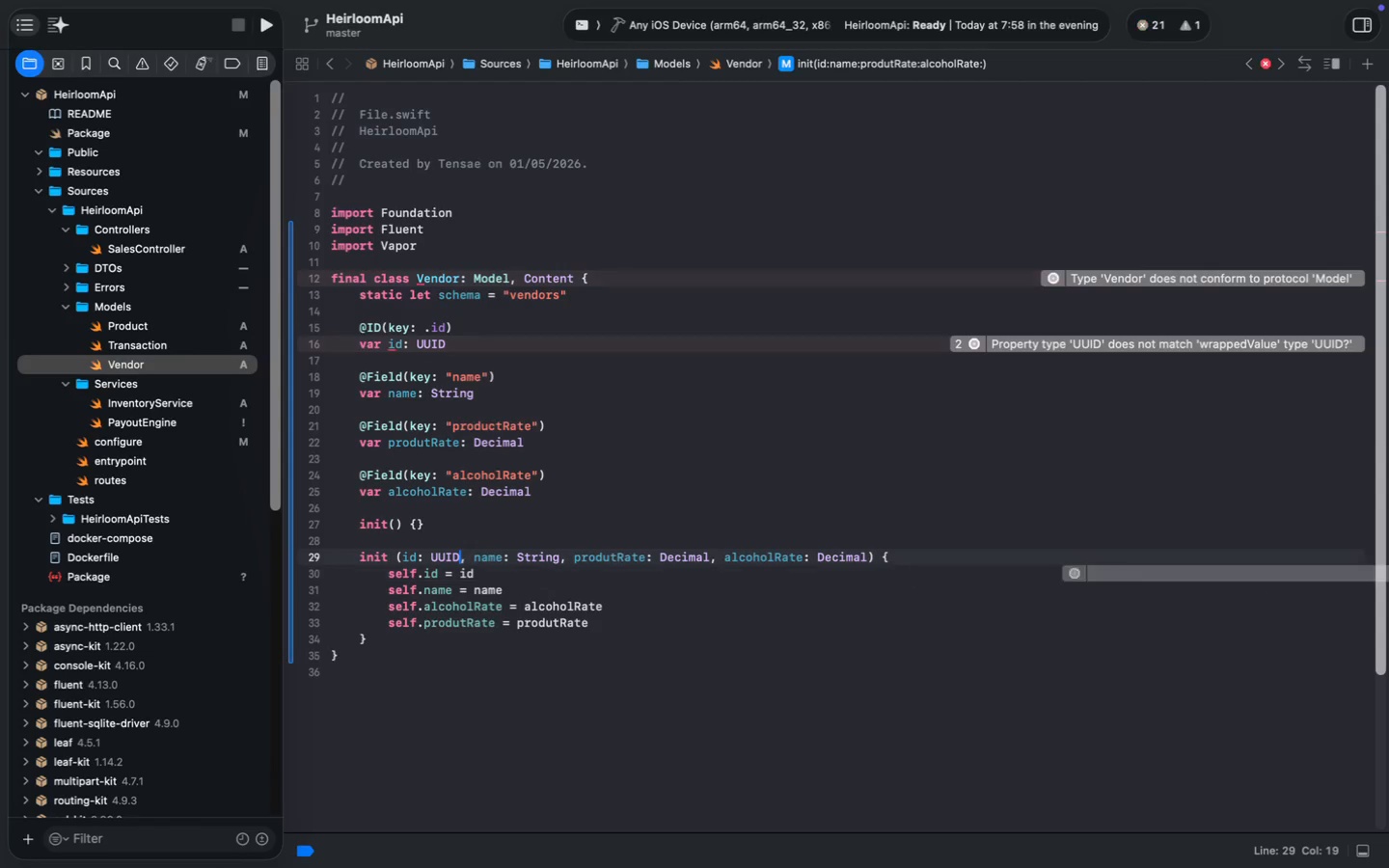 
key(Meta+S)
 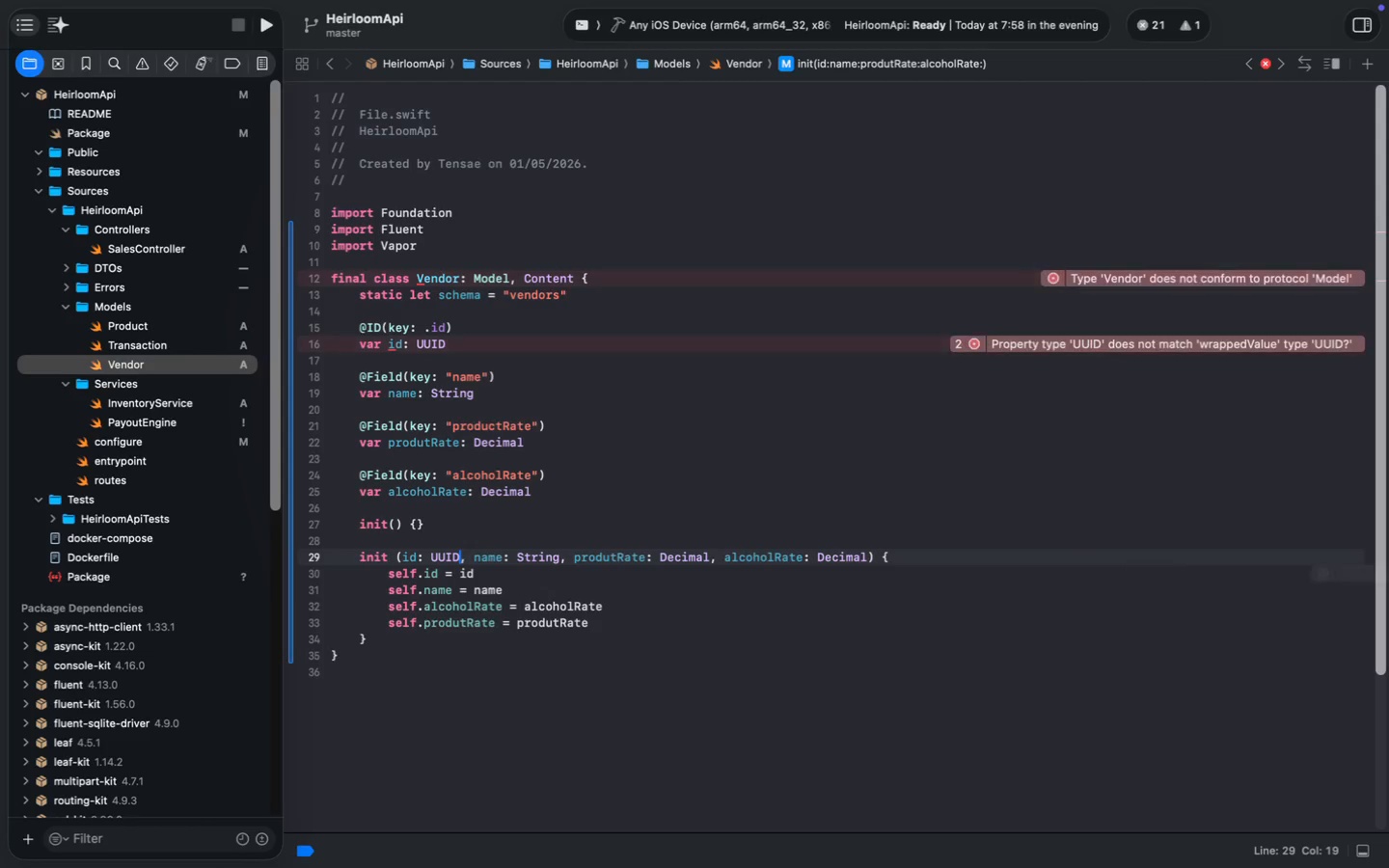 
key(Meta+S)
 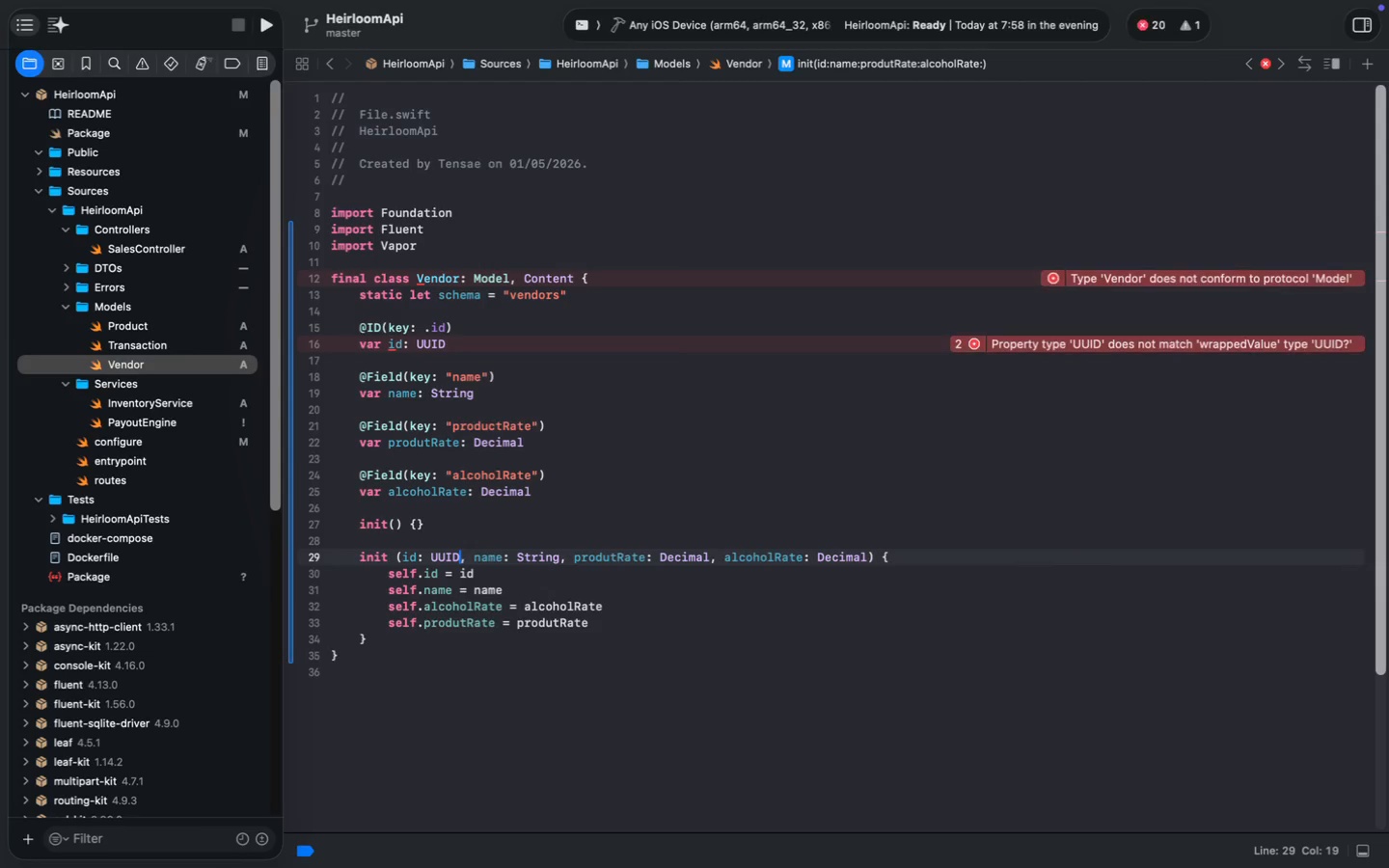 
key(Meta+S)
 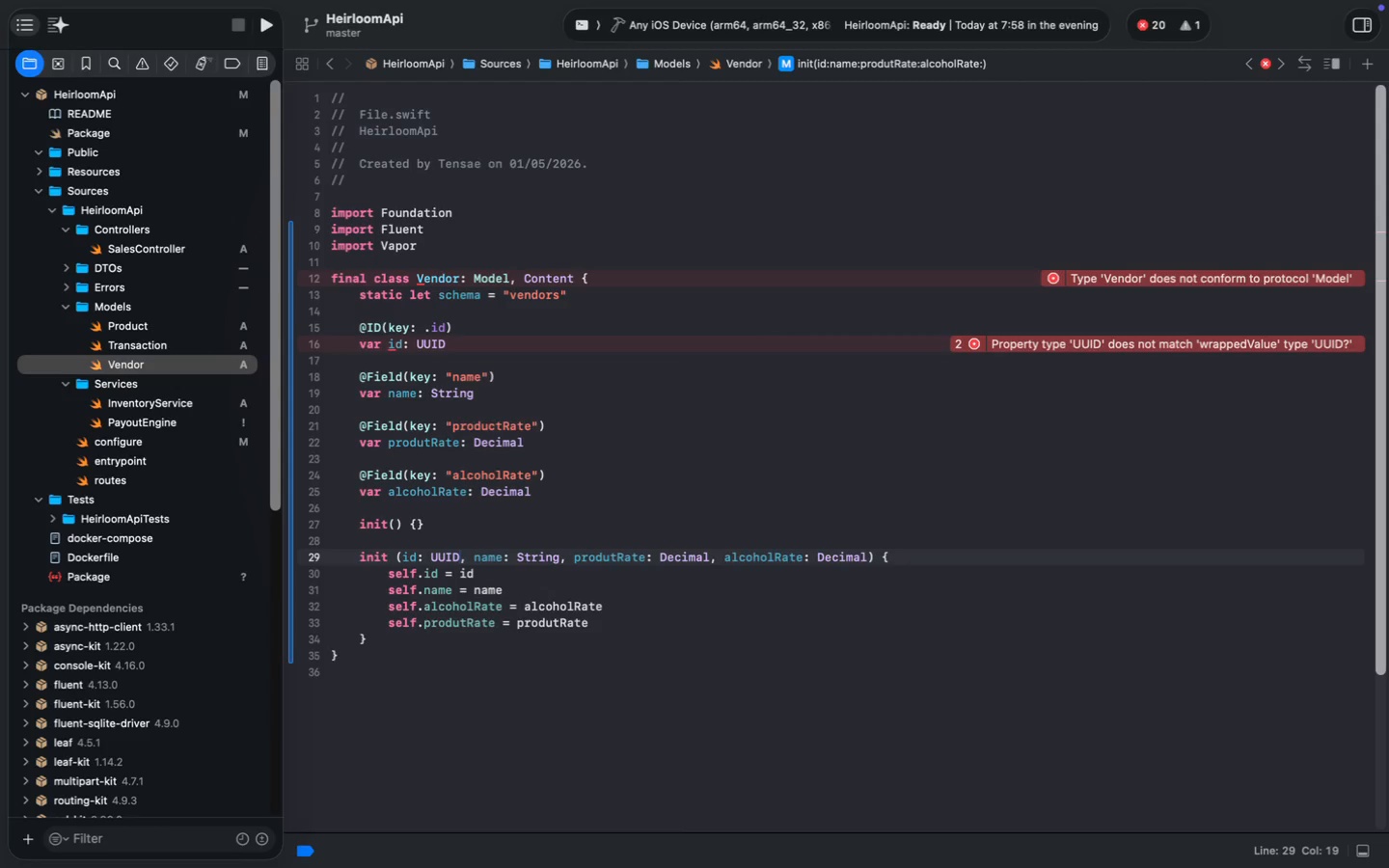 
wait(16.59)
 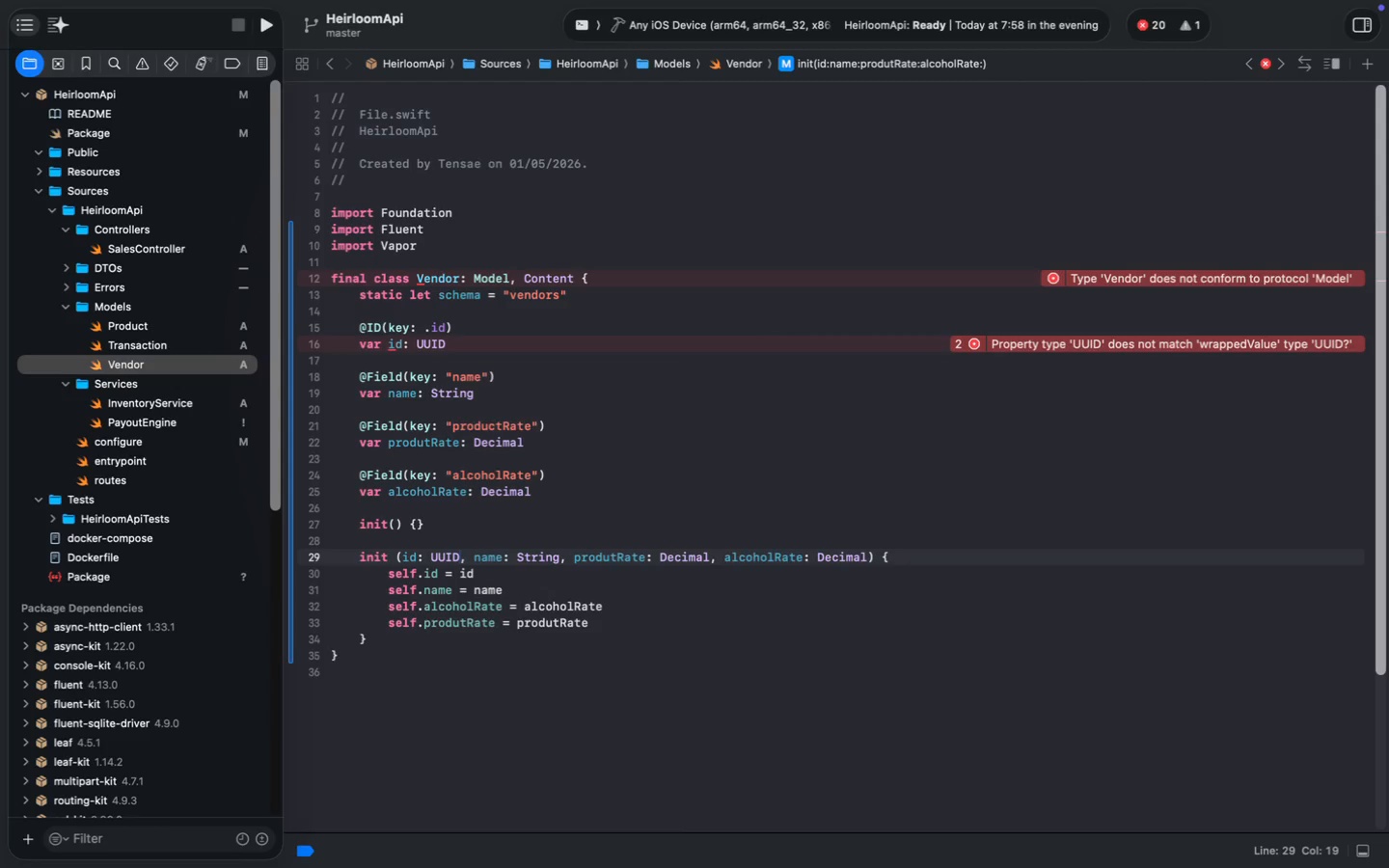 
left_click([335, 822])